 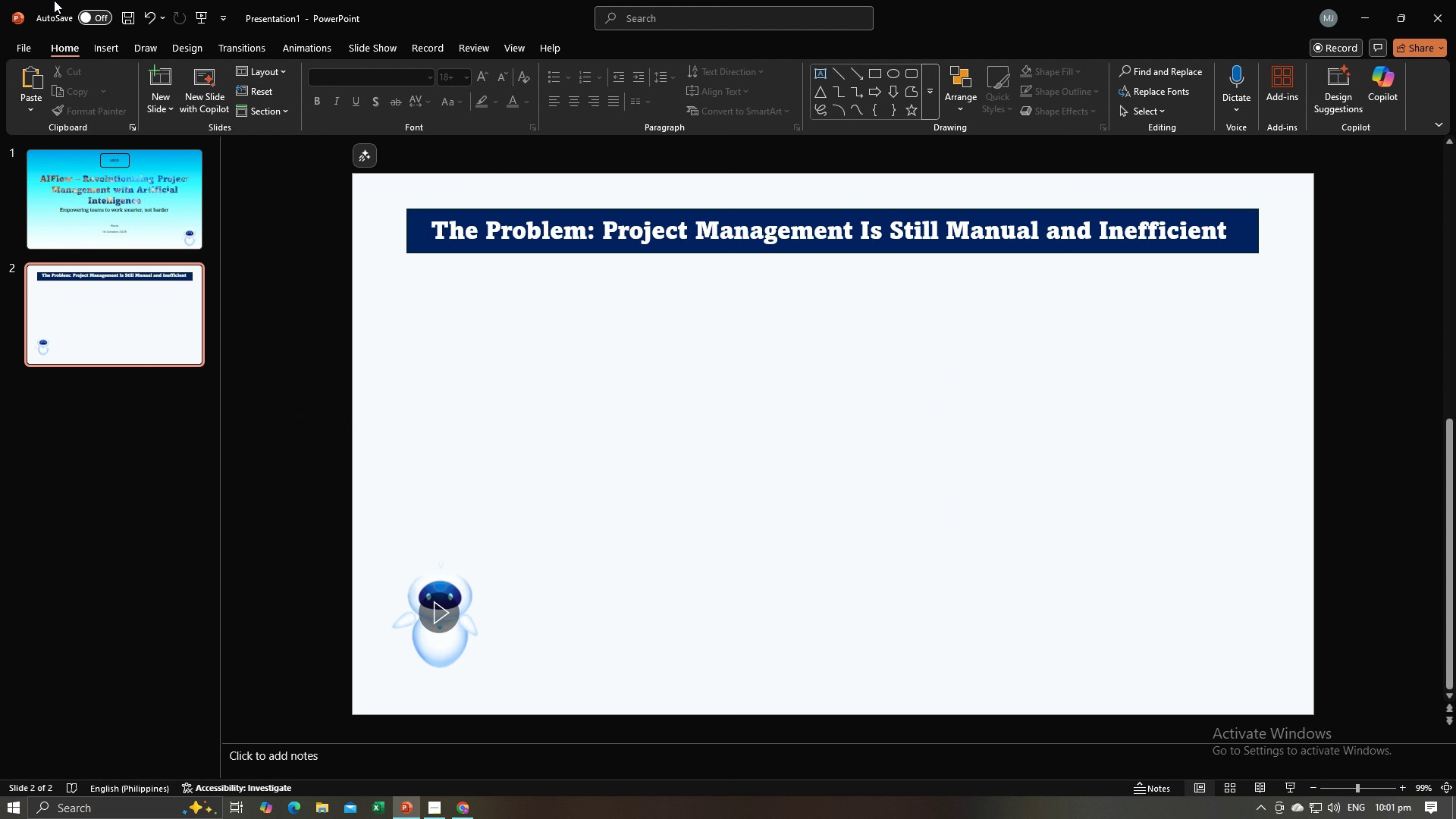 
left_click([101, 46])
 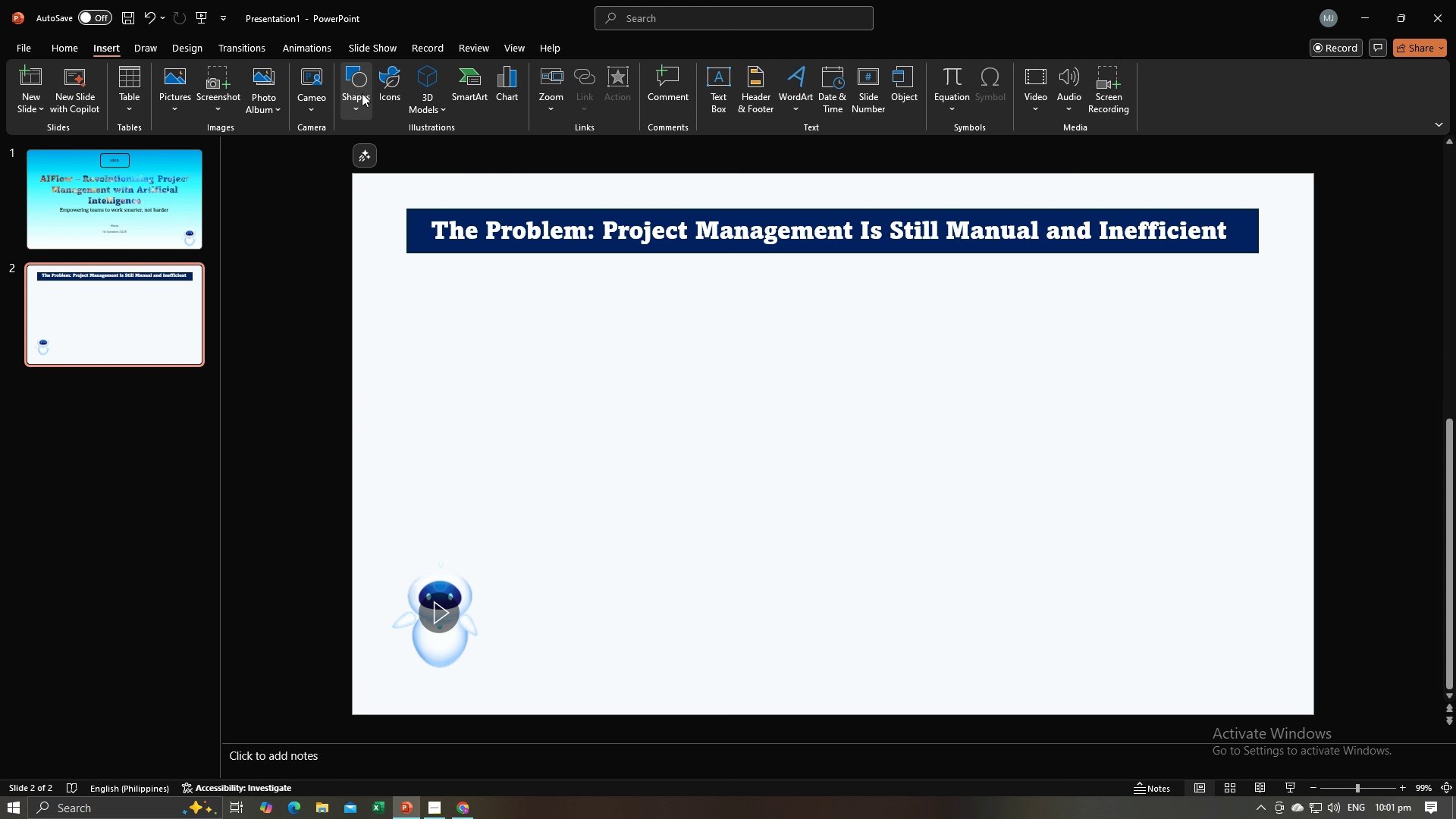 
left_click([352, 79])
 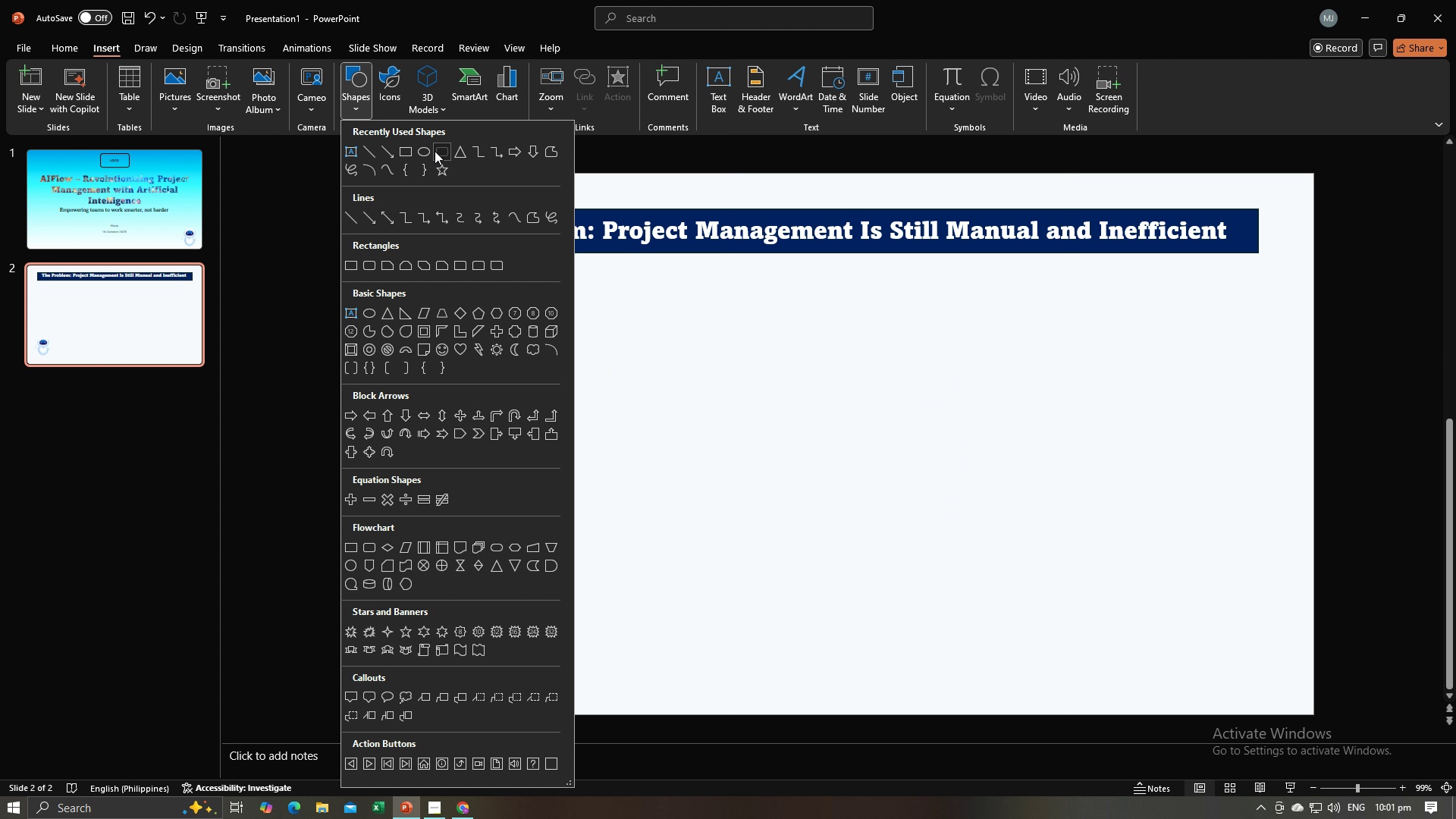 
wait(5.23)
 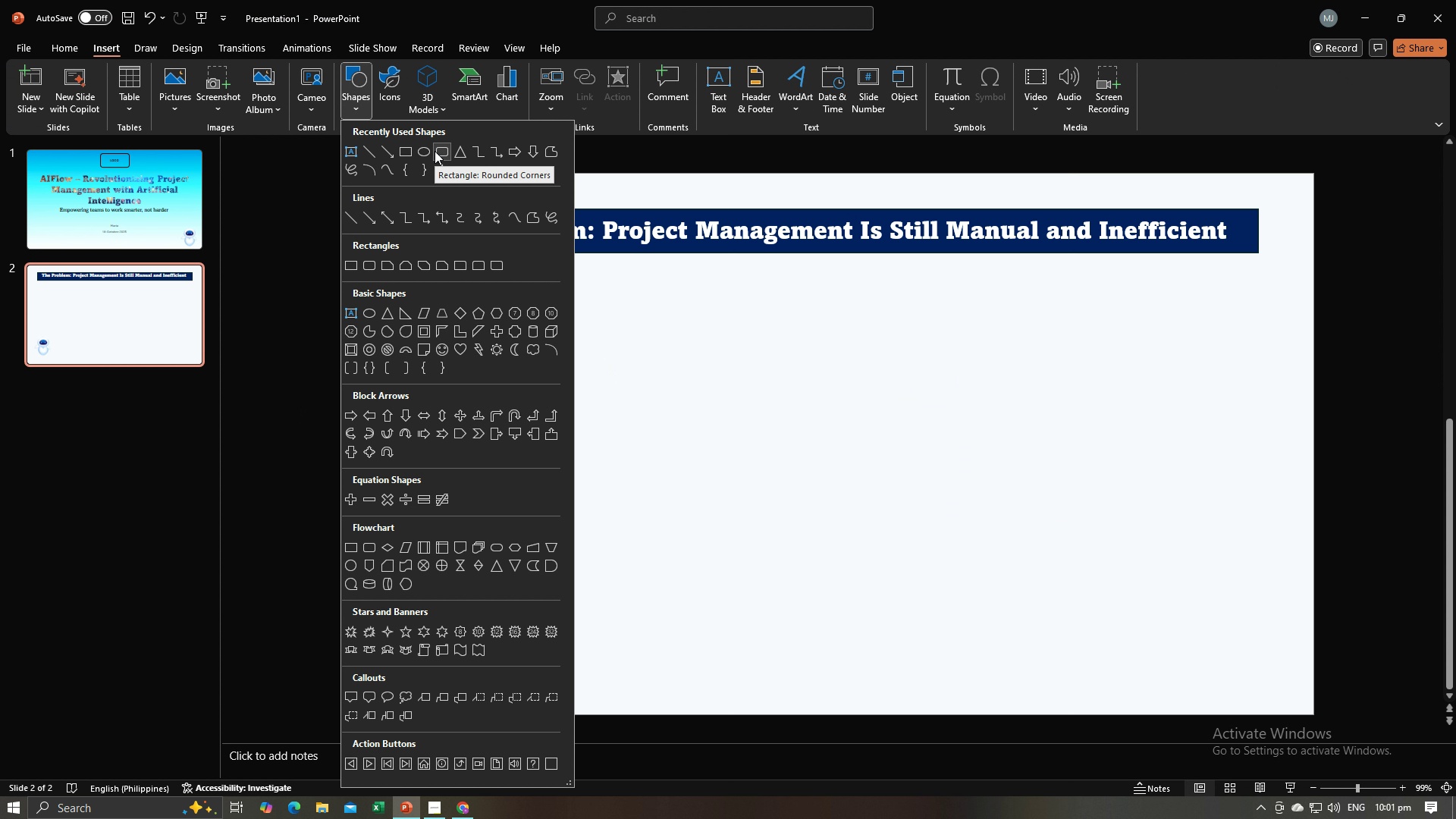 
left_click([435, 151])
 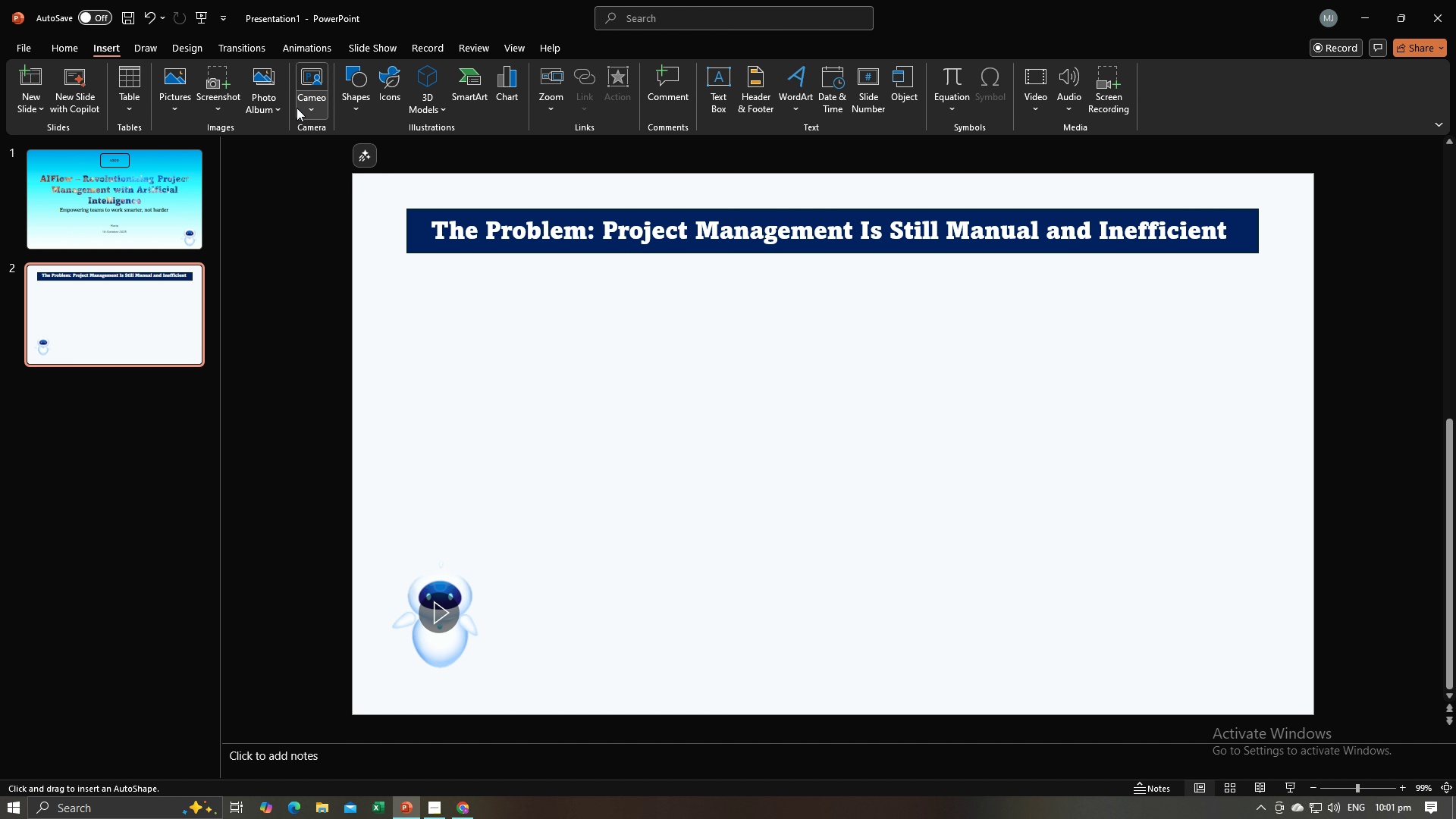 
left_click([362, 86])
 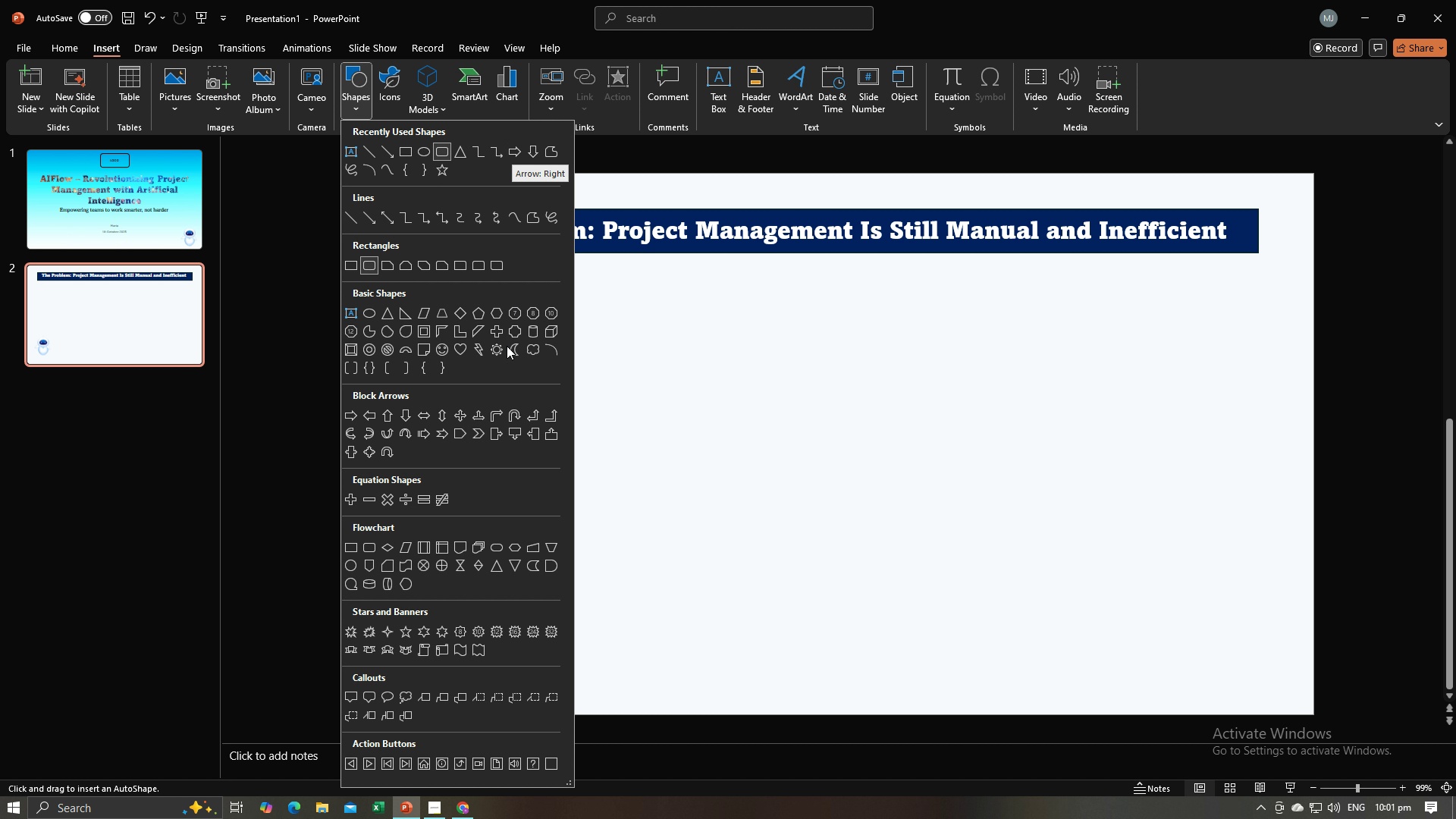 
wait(7.18)
 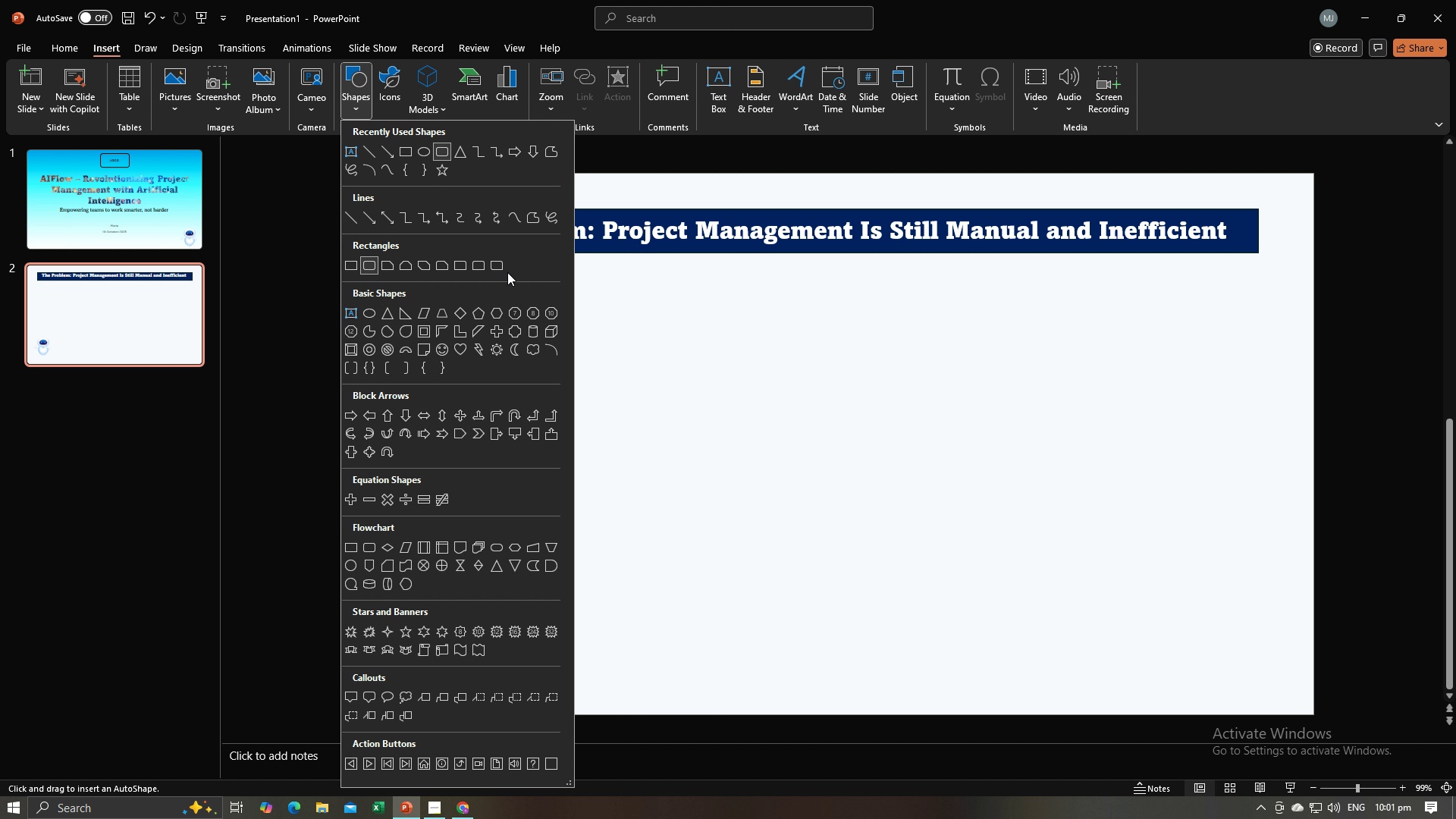 
left_click([460, 431])
 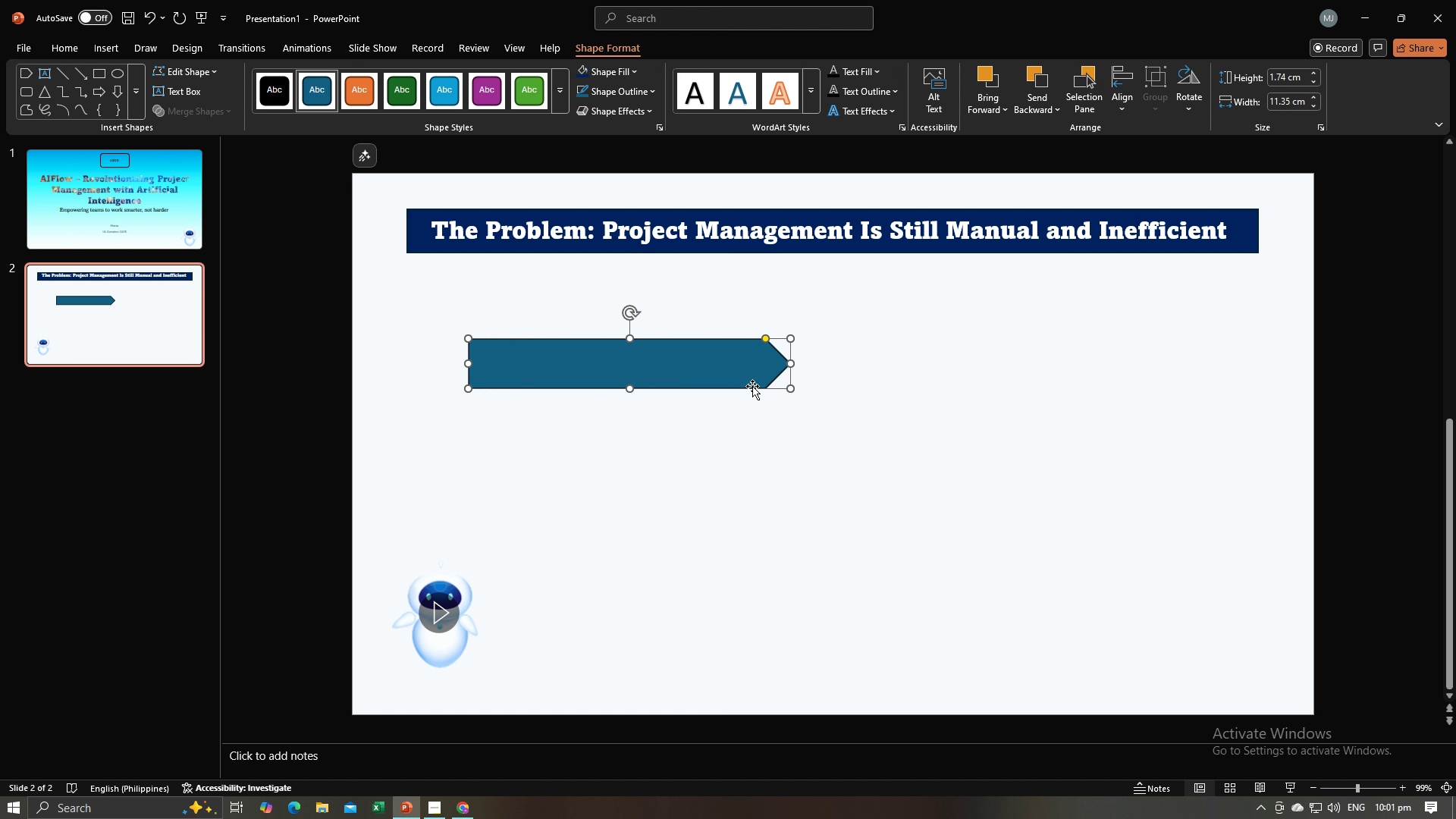 
wait(5.6)
 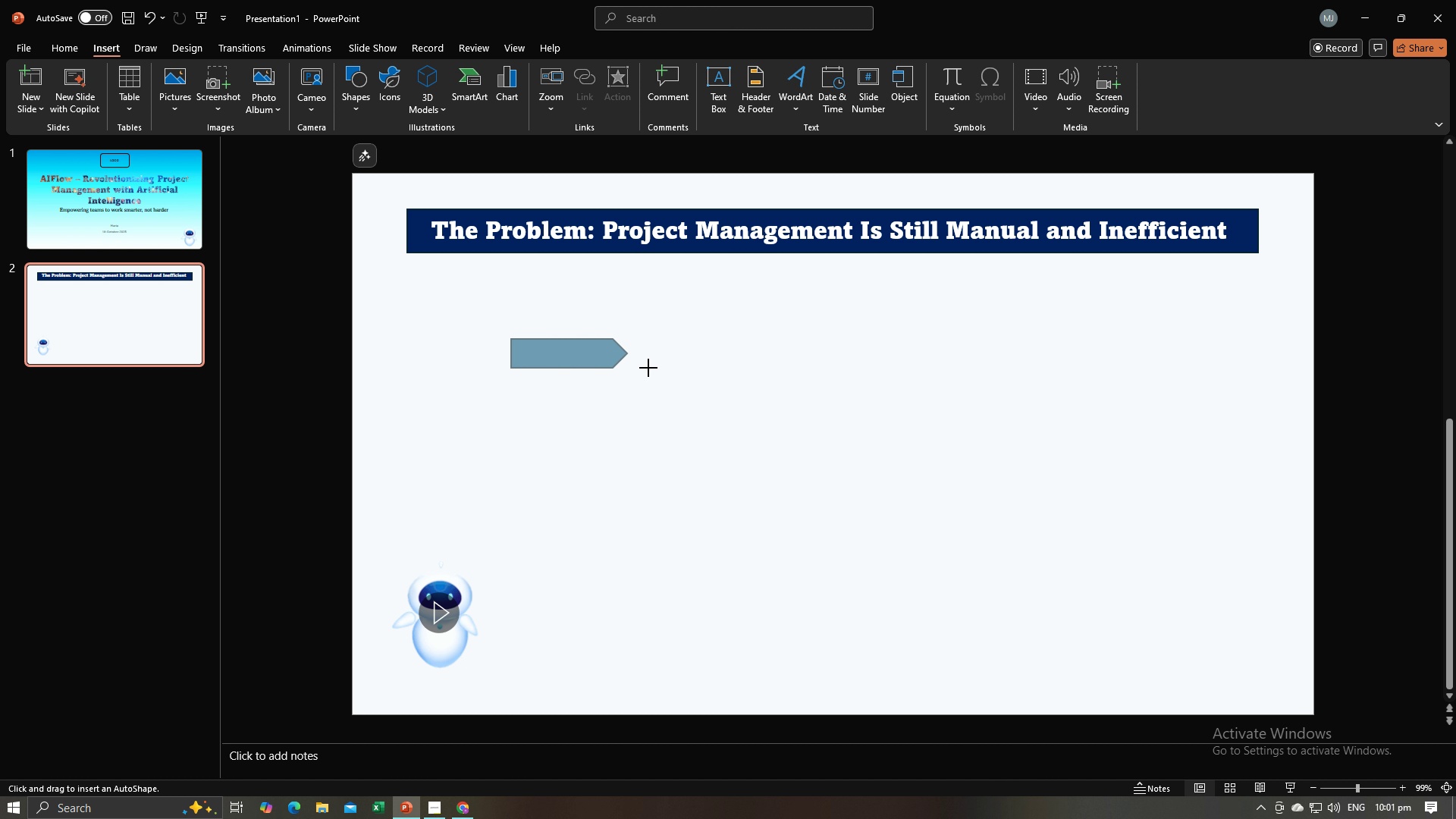 
left_click([568, 108])
 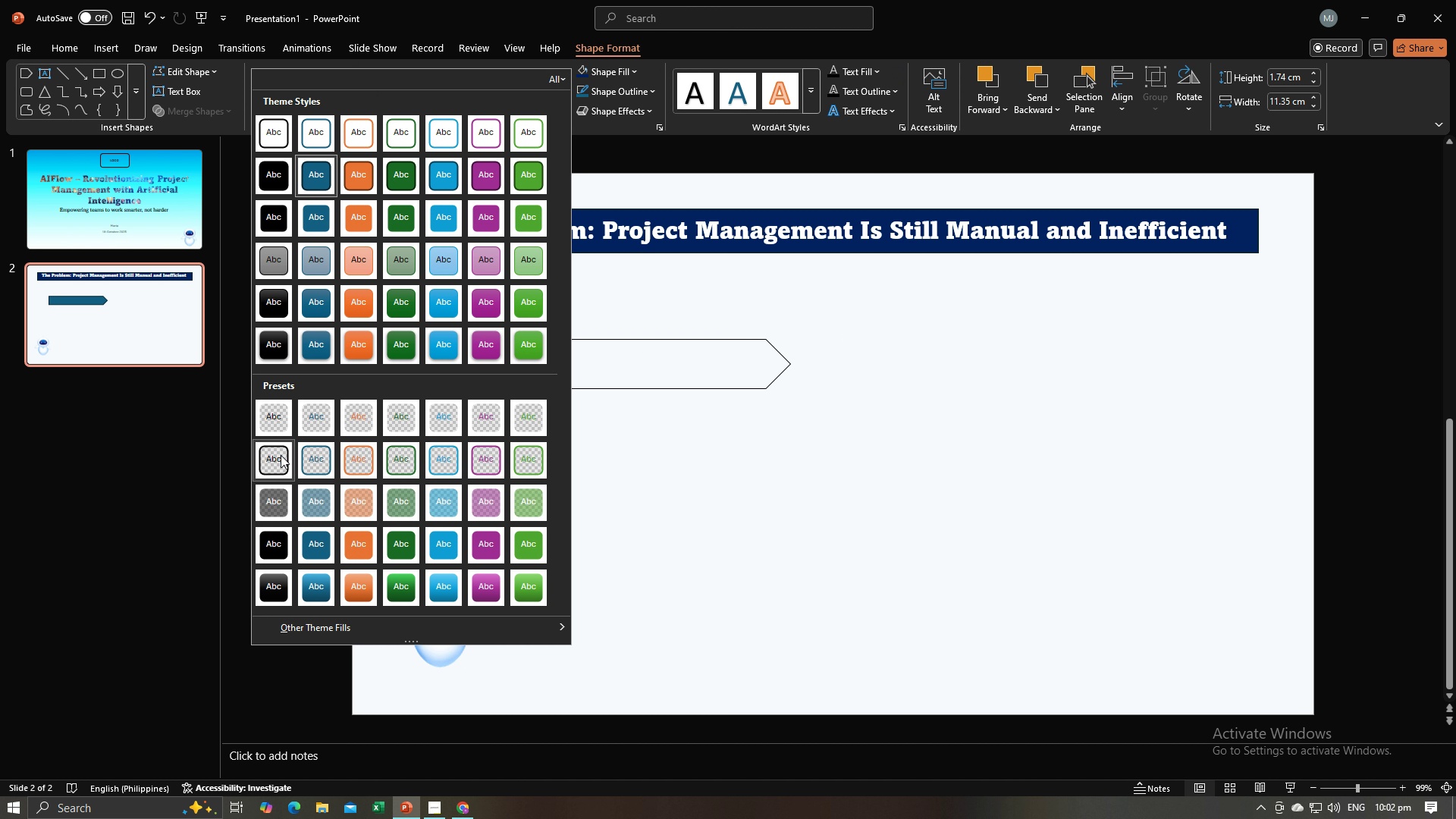 
left_click([281, 455])
 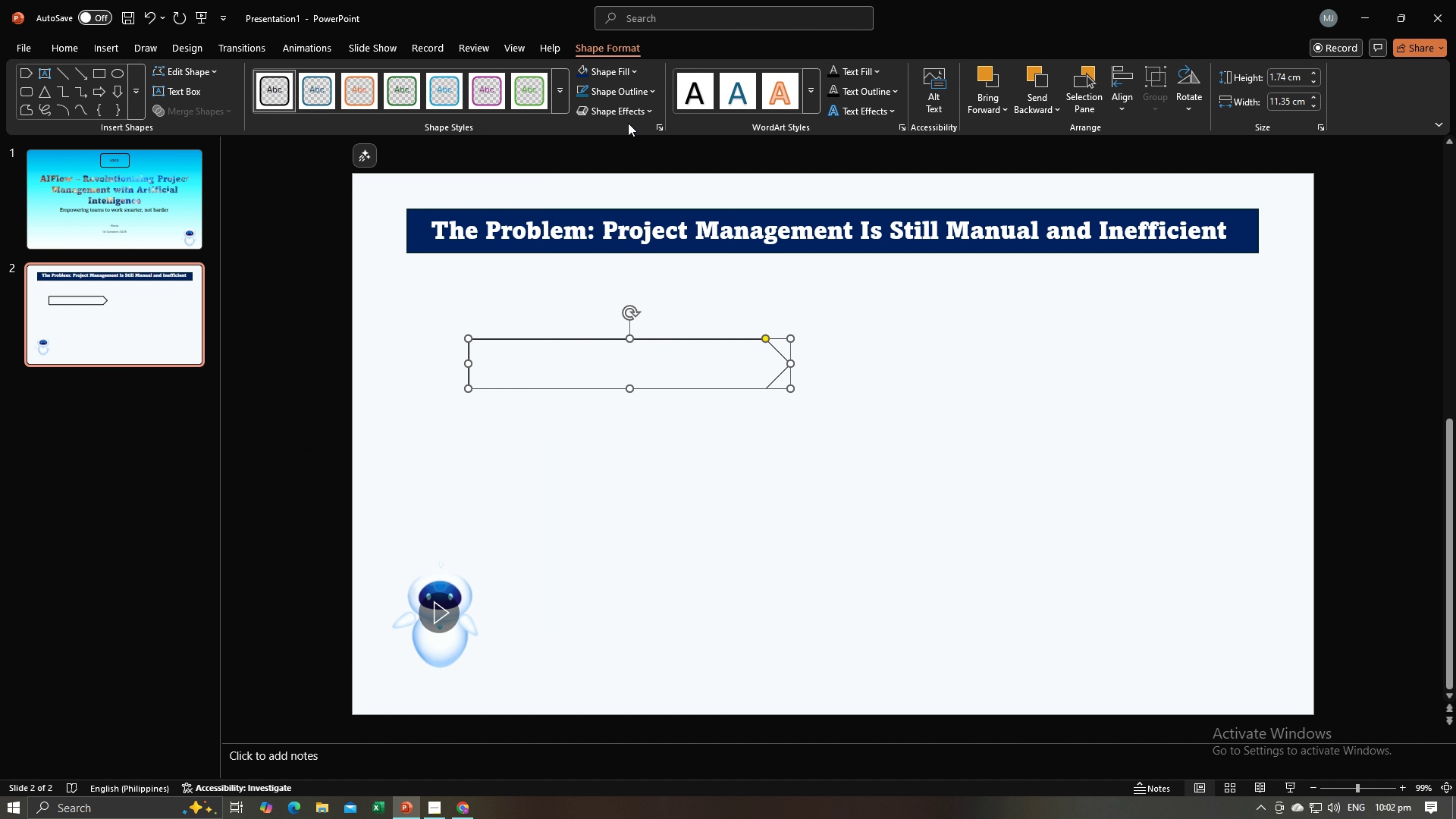 
left_click([632, 114])
 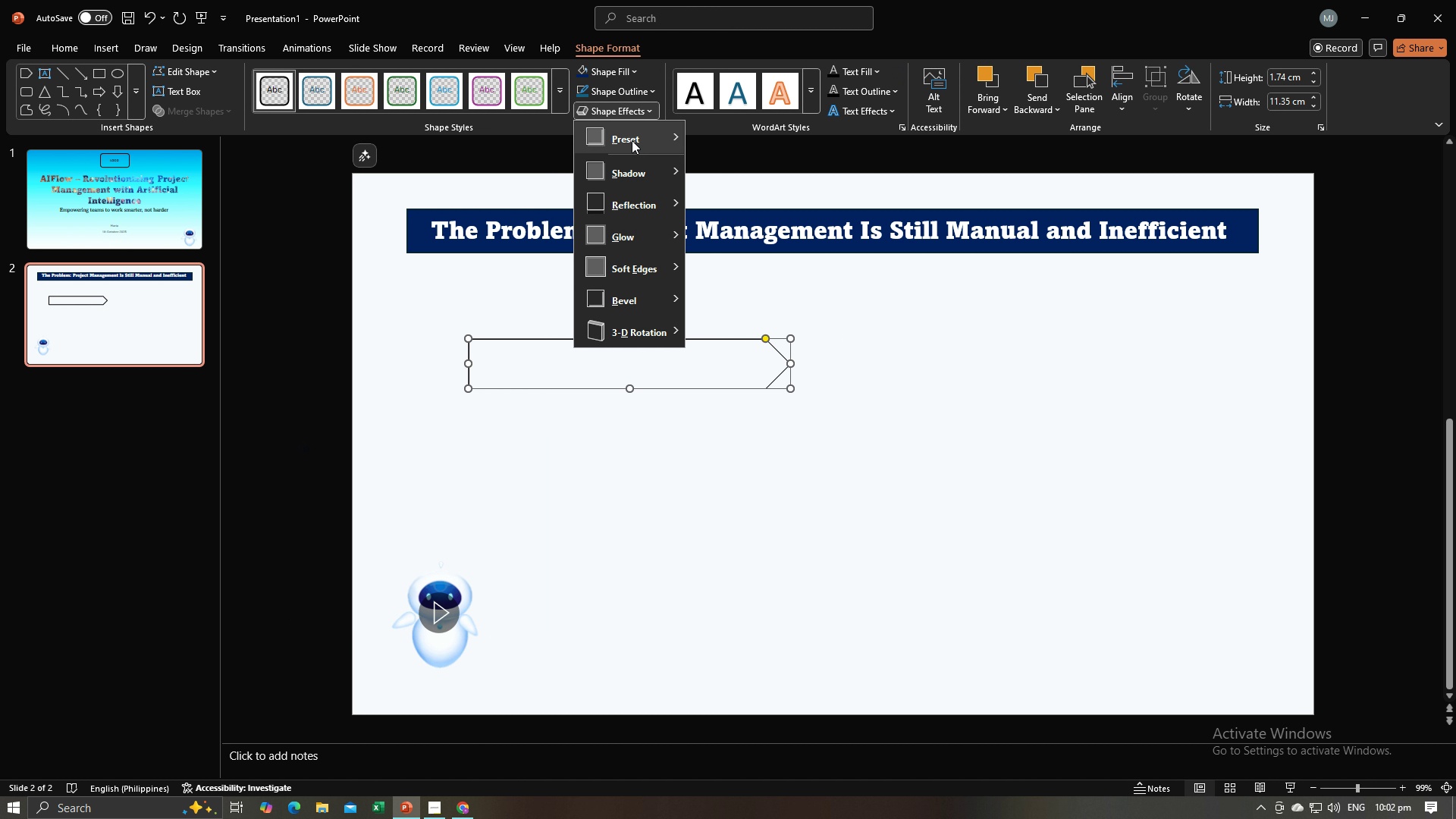 
left_click([632, 140])
 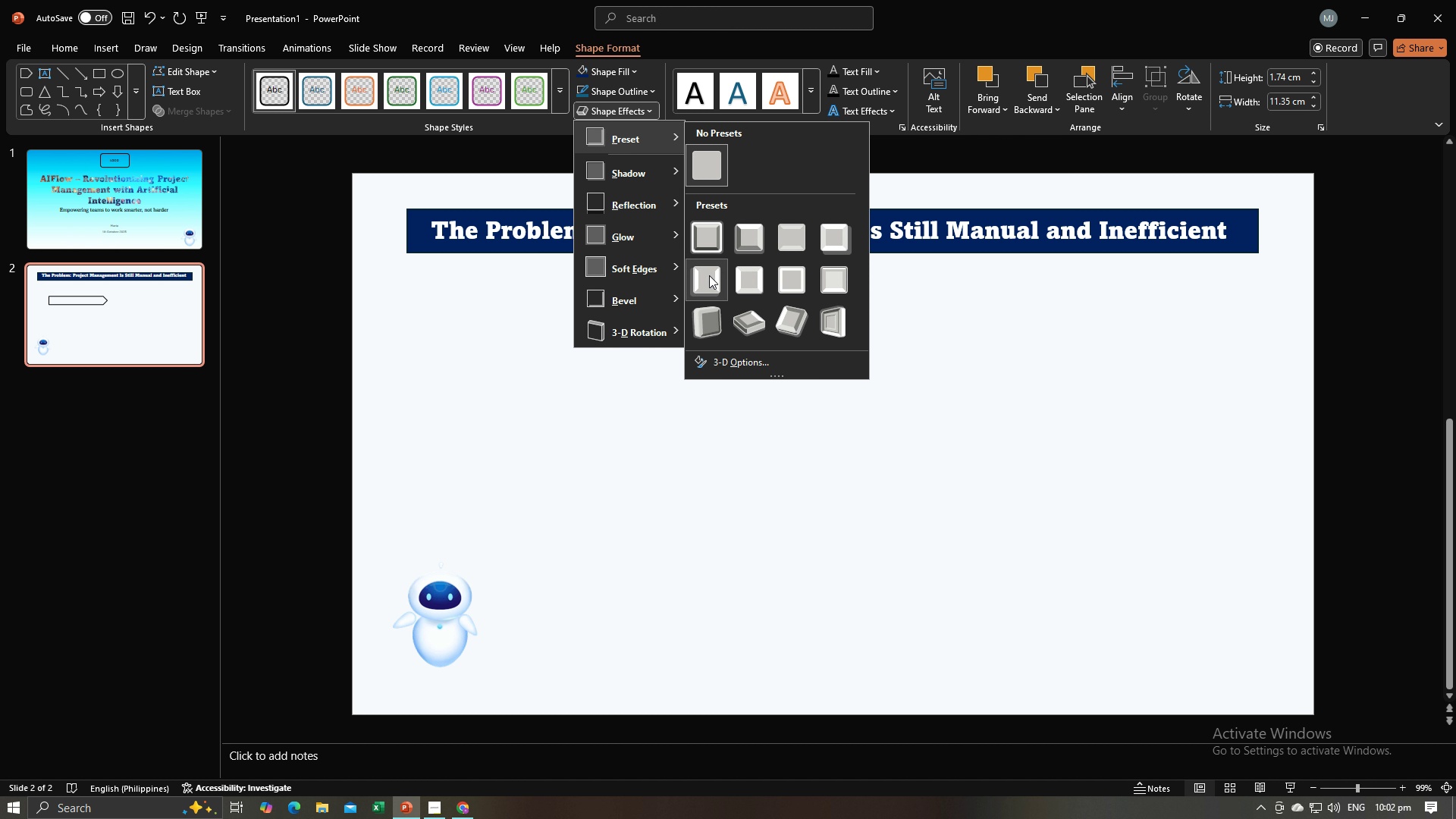 
left_click([706, 281])
 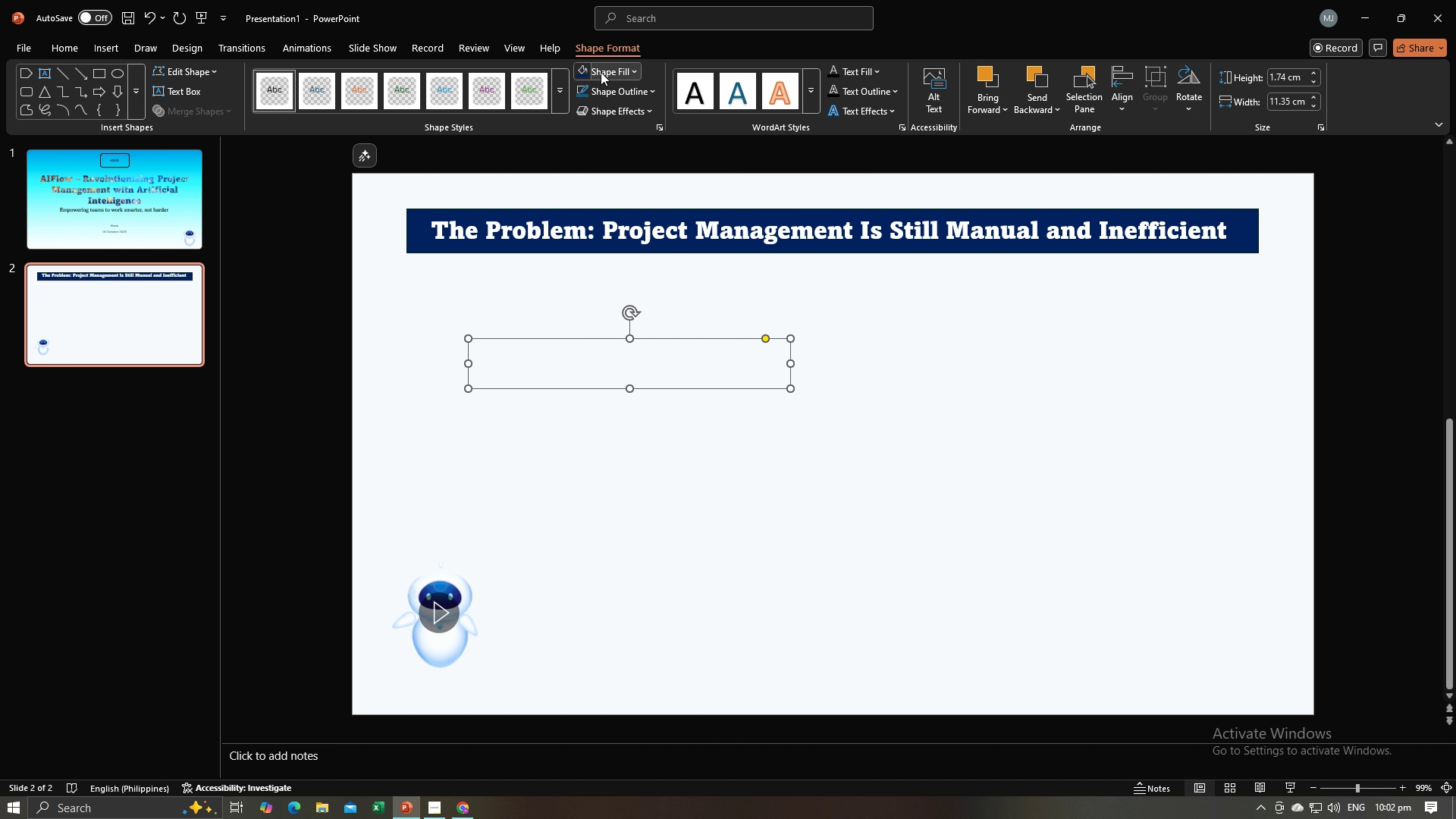 
left_click([601, 72])
 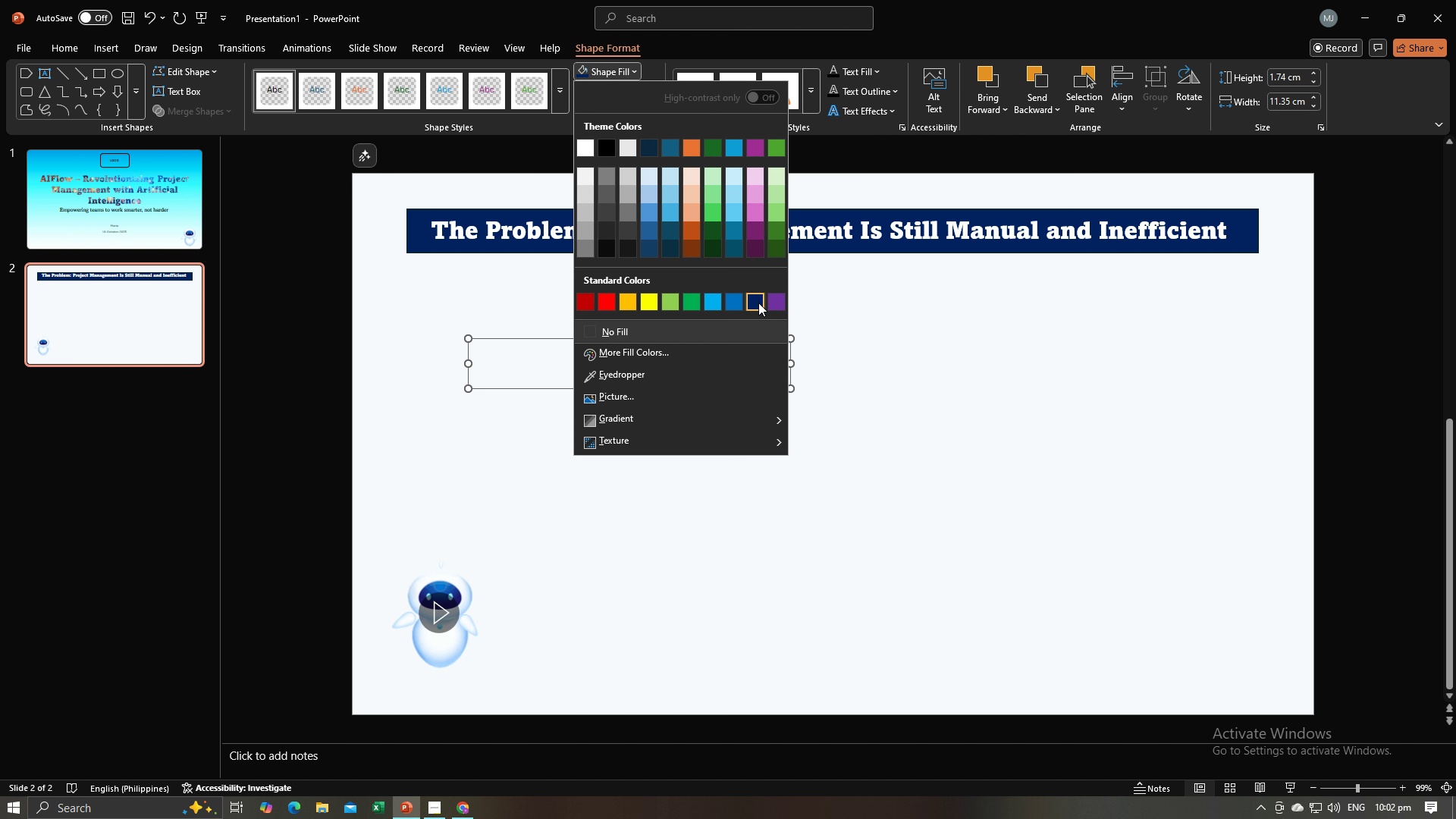 
left_click([758, 304])
 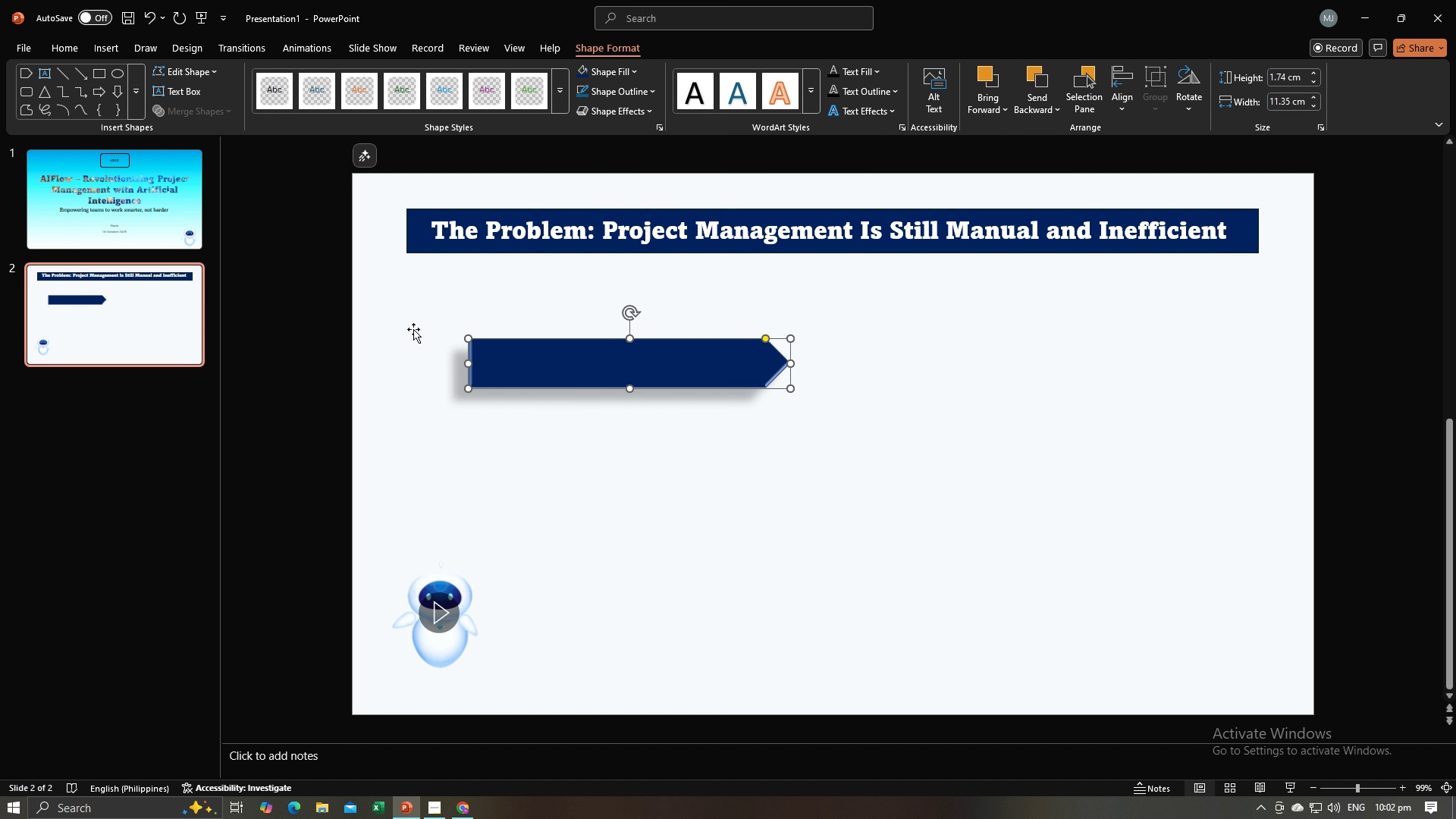 
left_click([413, 329])
 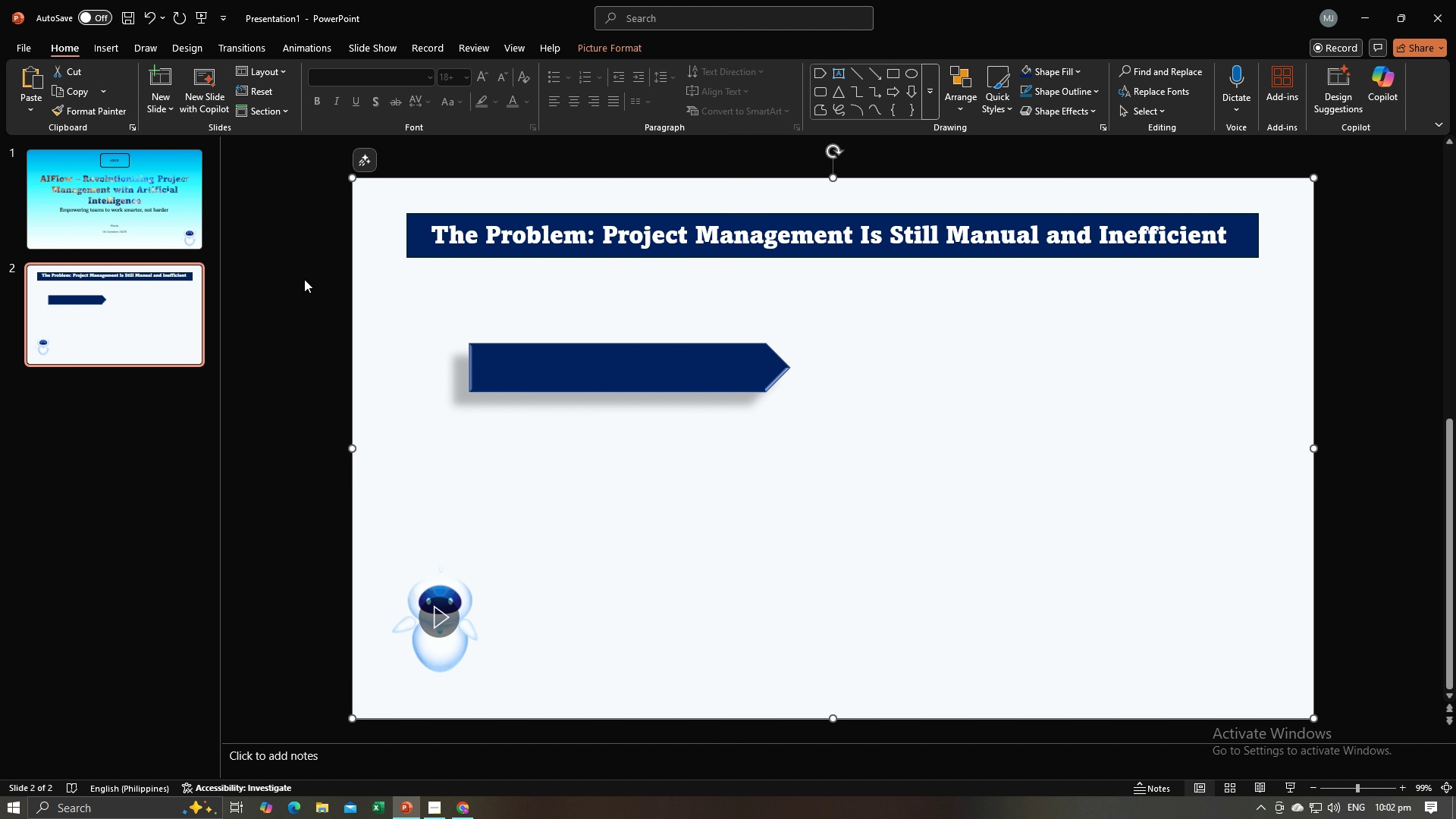 
left_click([304, 281])
 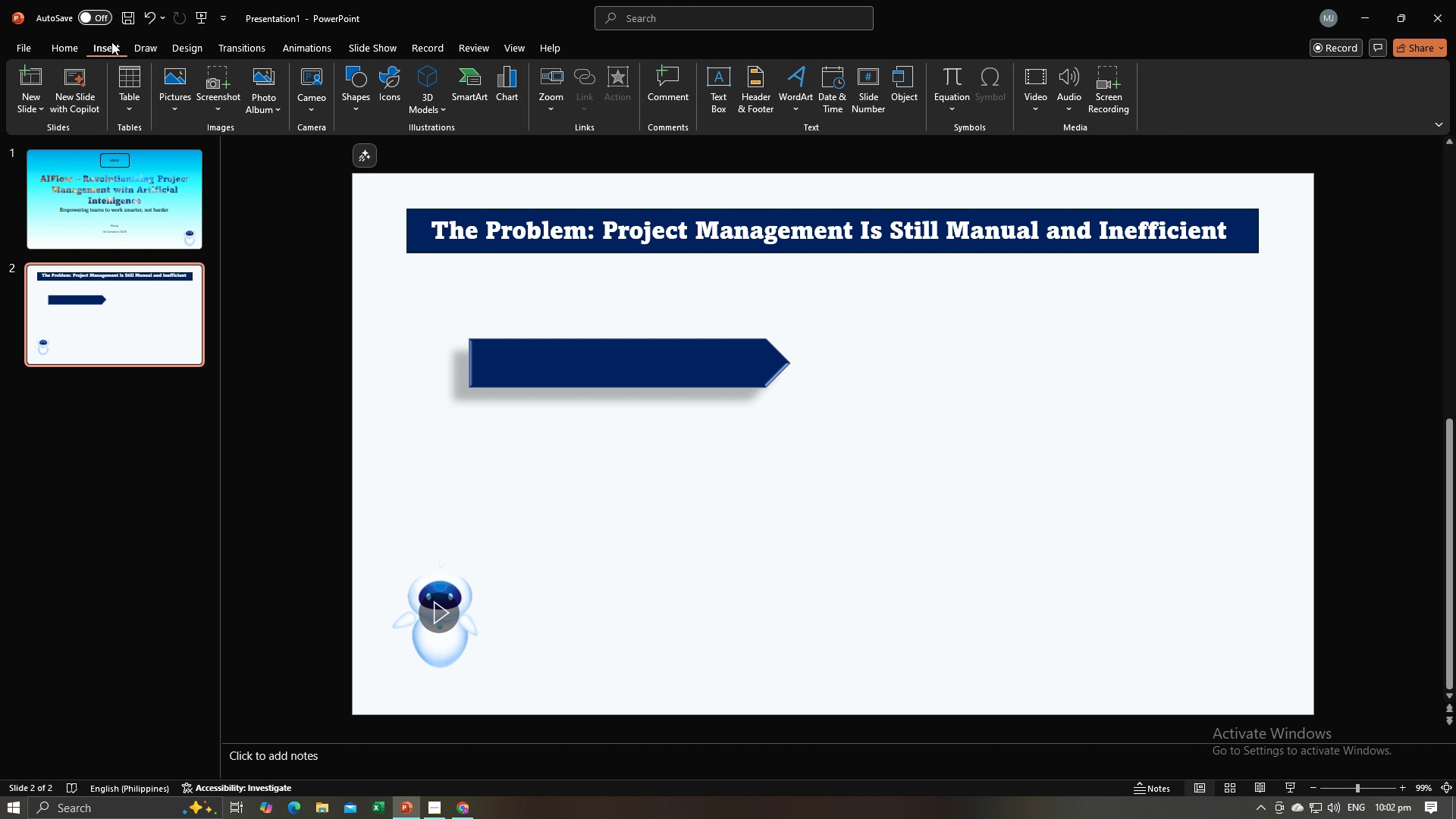 
left_click([111, 42])
 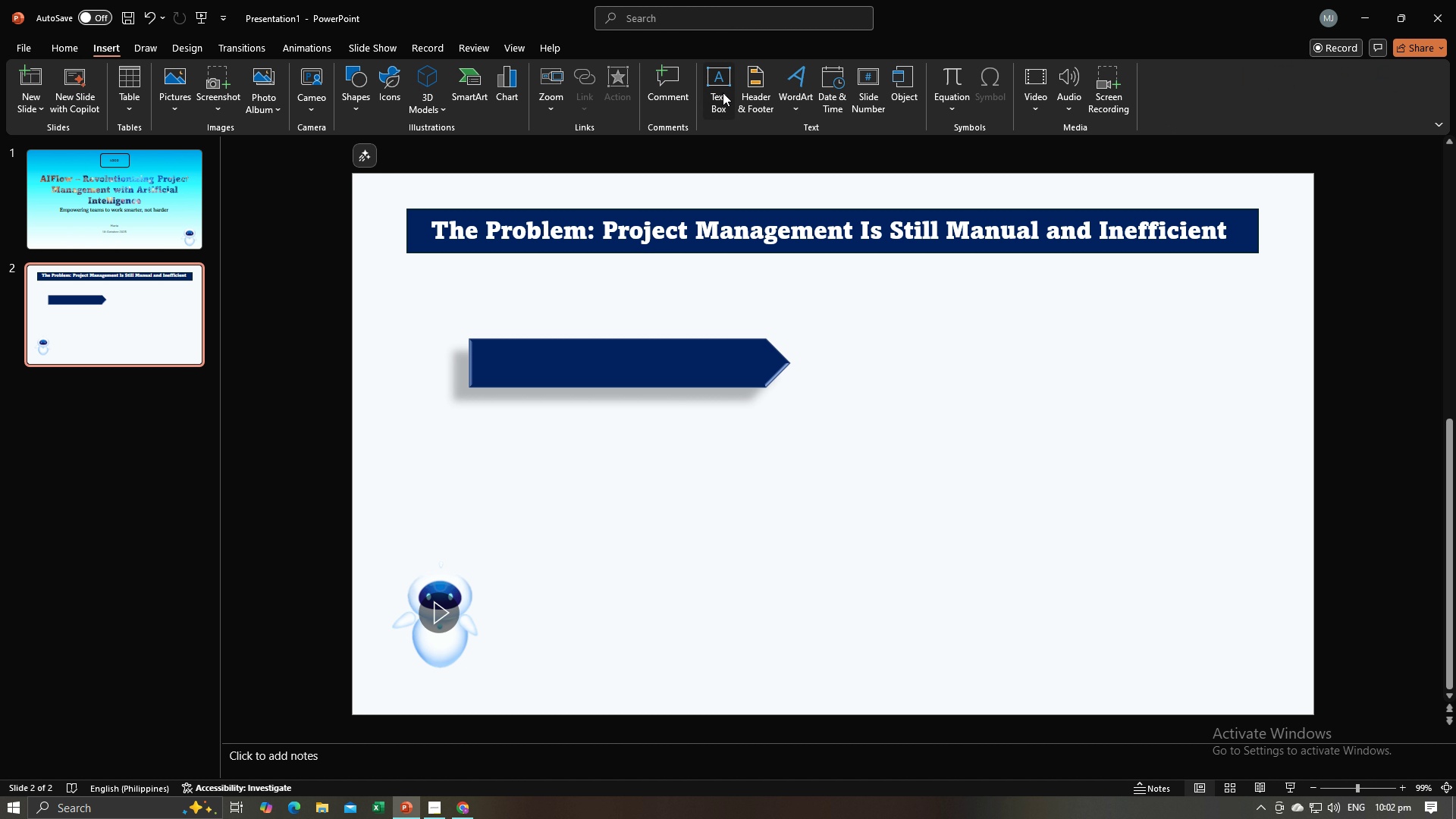 
left_click([723, 93])
 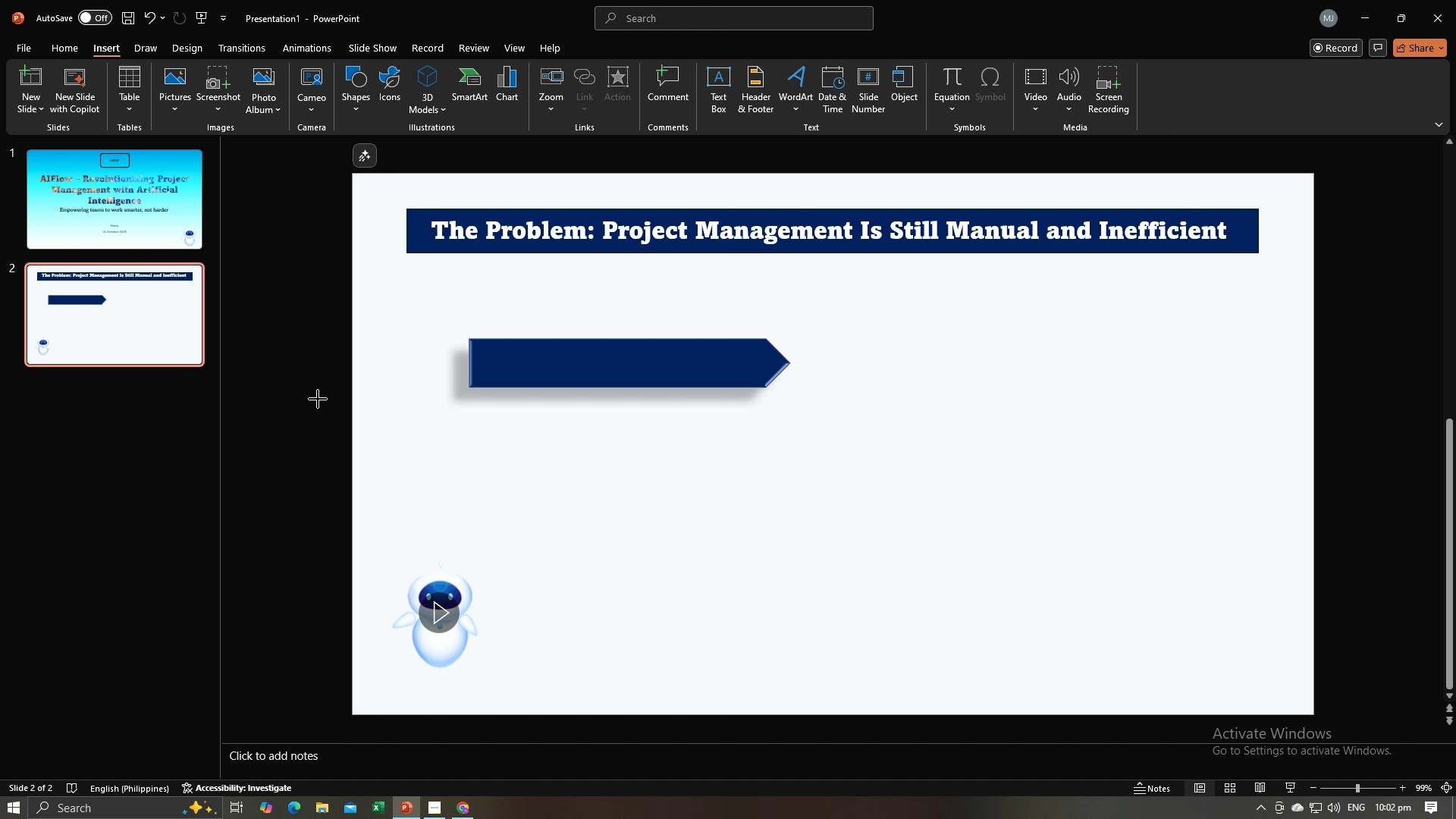 
left_click([318, 399])
 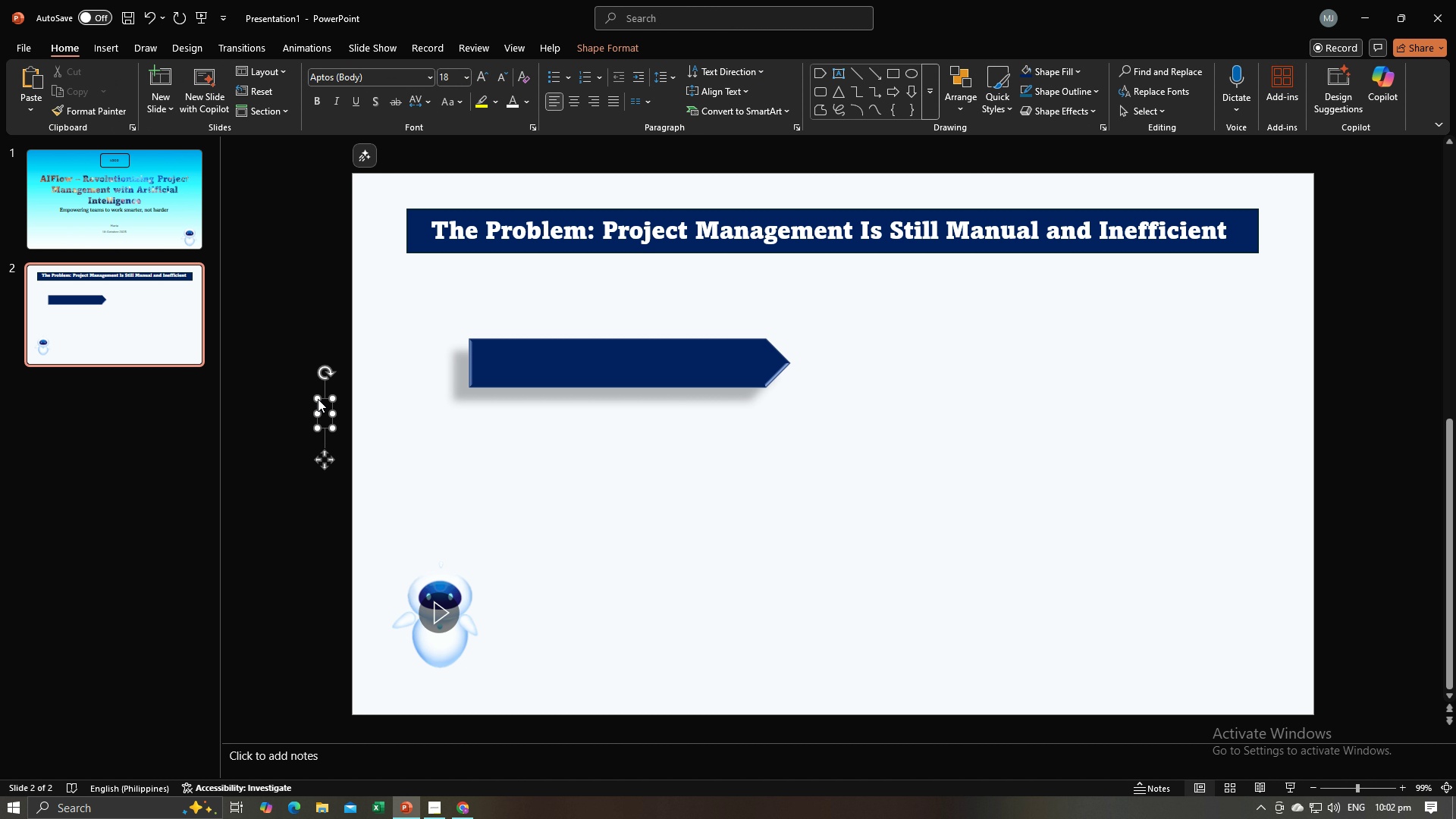 
key(Alt+AltLeft)
 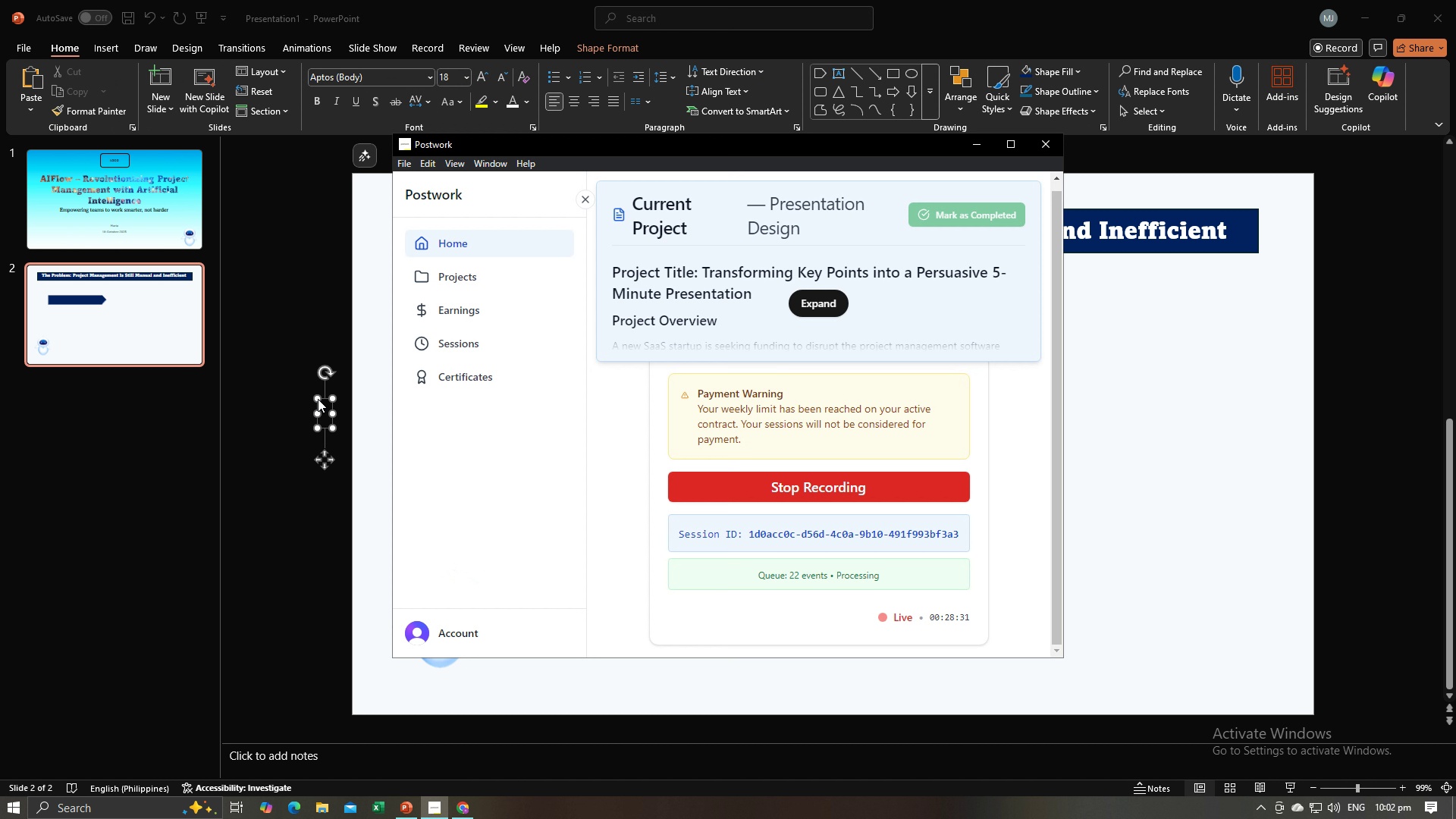 
key(Alt+Tab)